 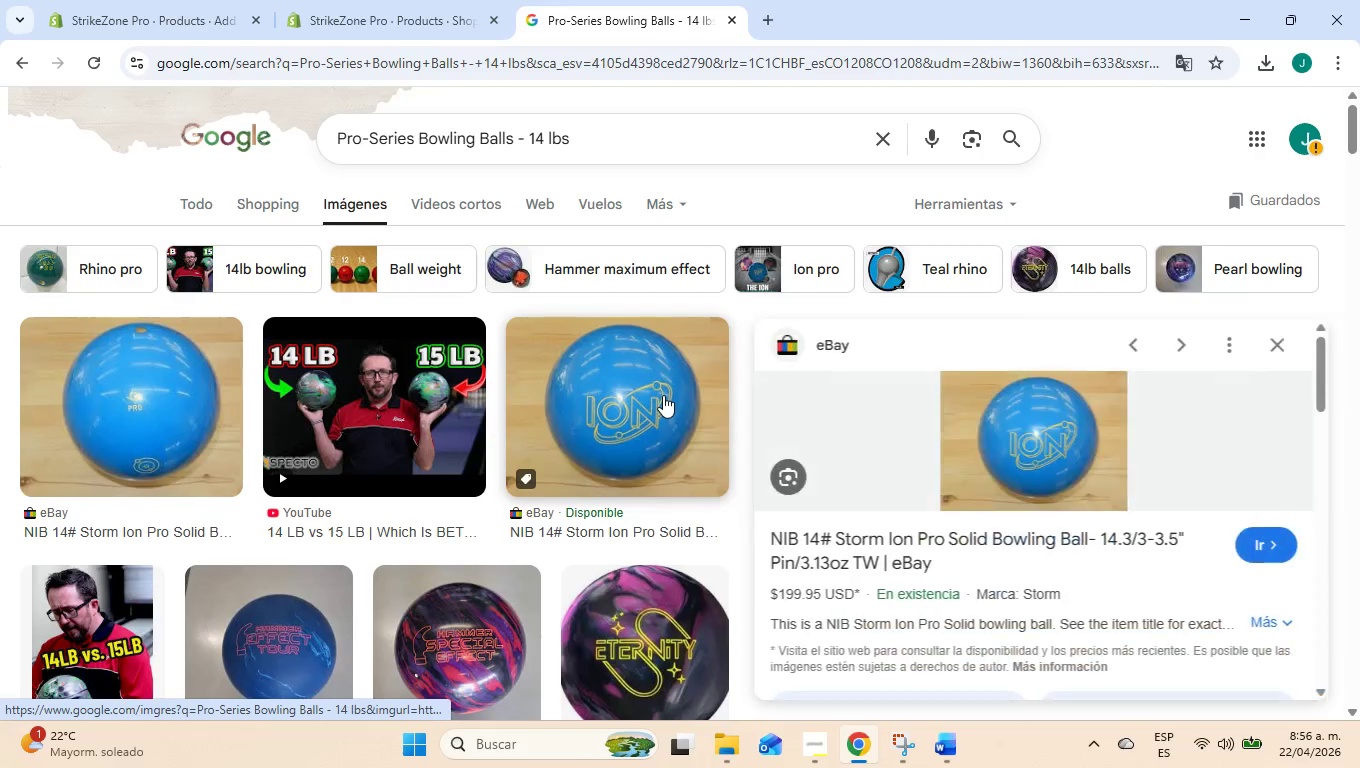 
right_click([1011, 448])
 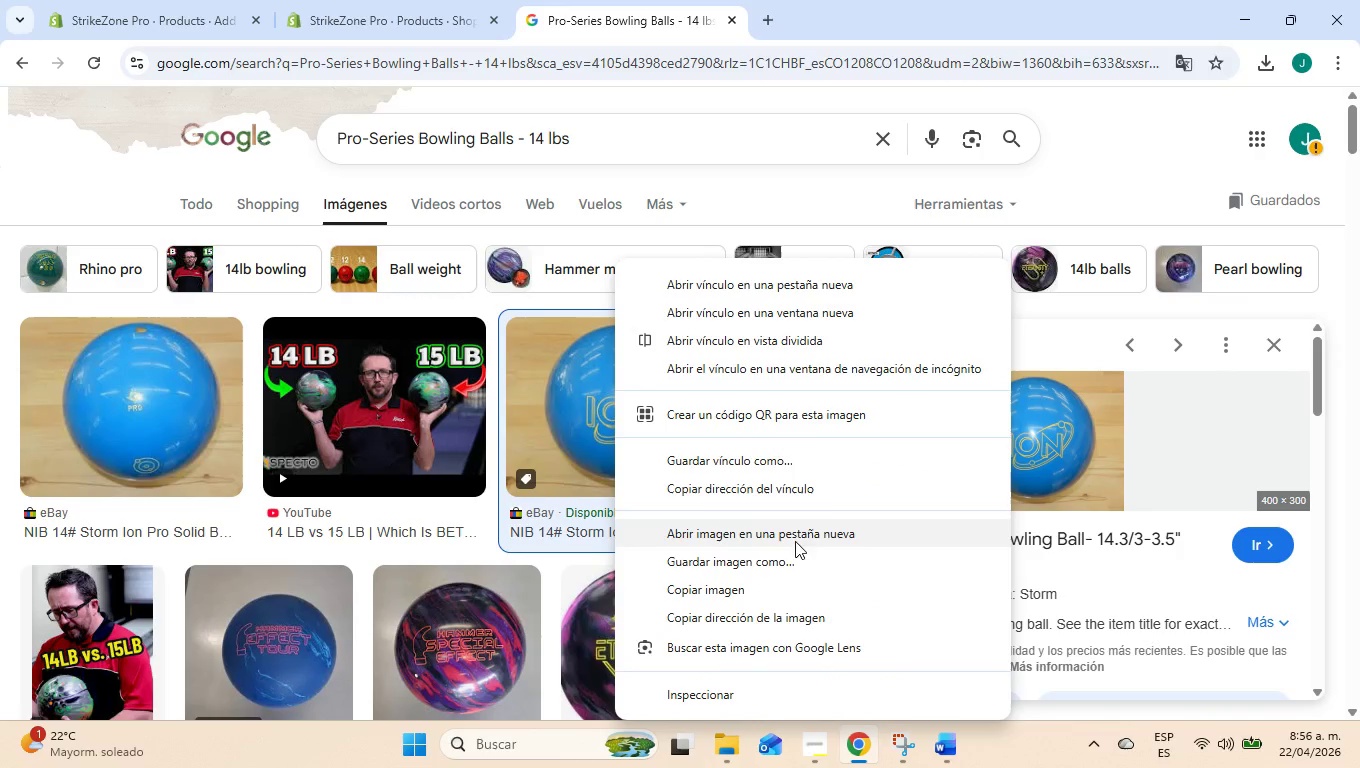 
left_click([789, 556])
 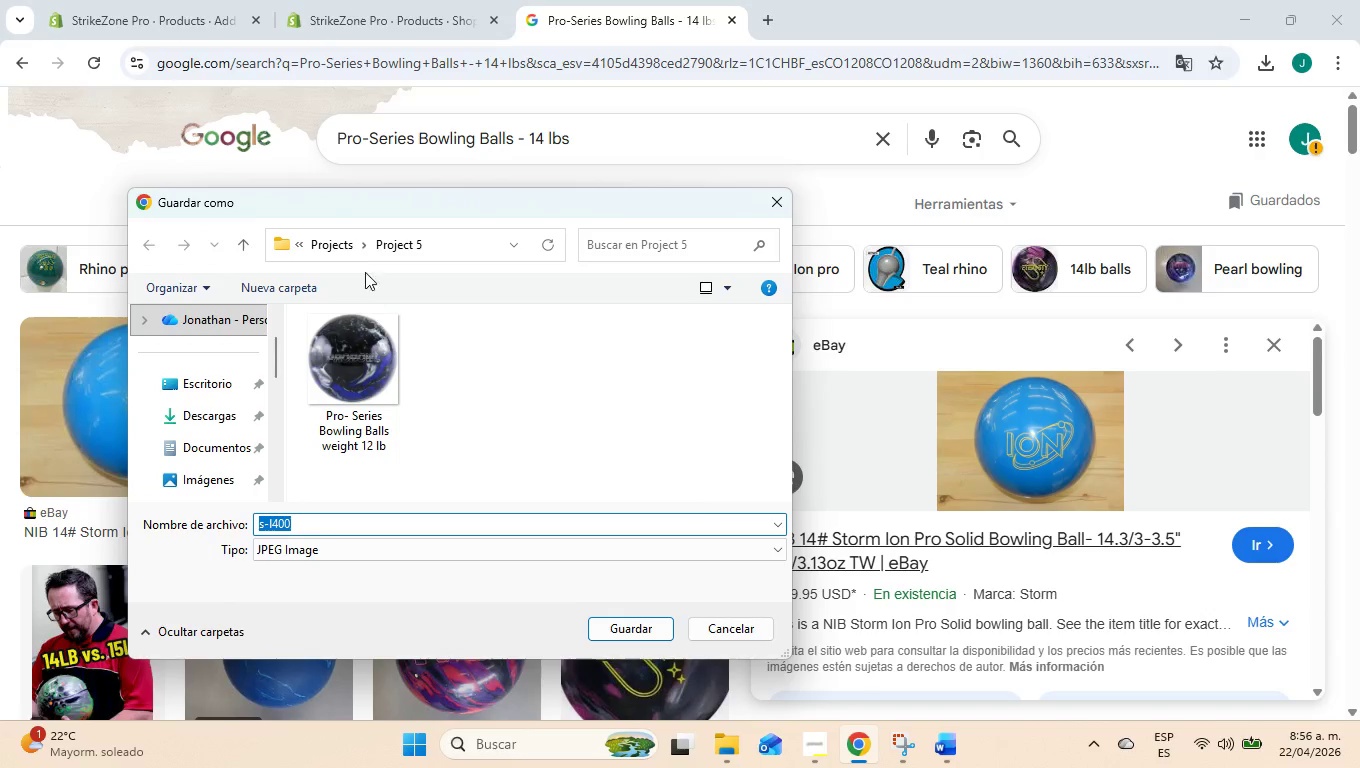 
left_click([344, 251])
 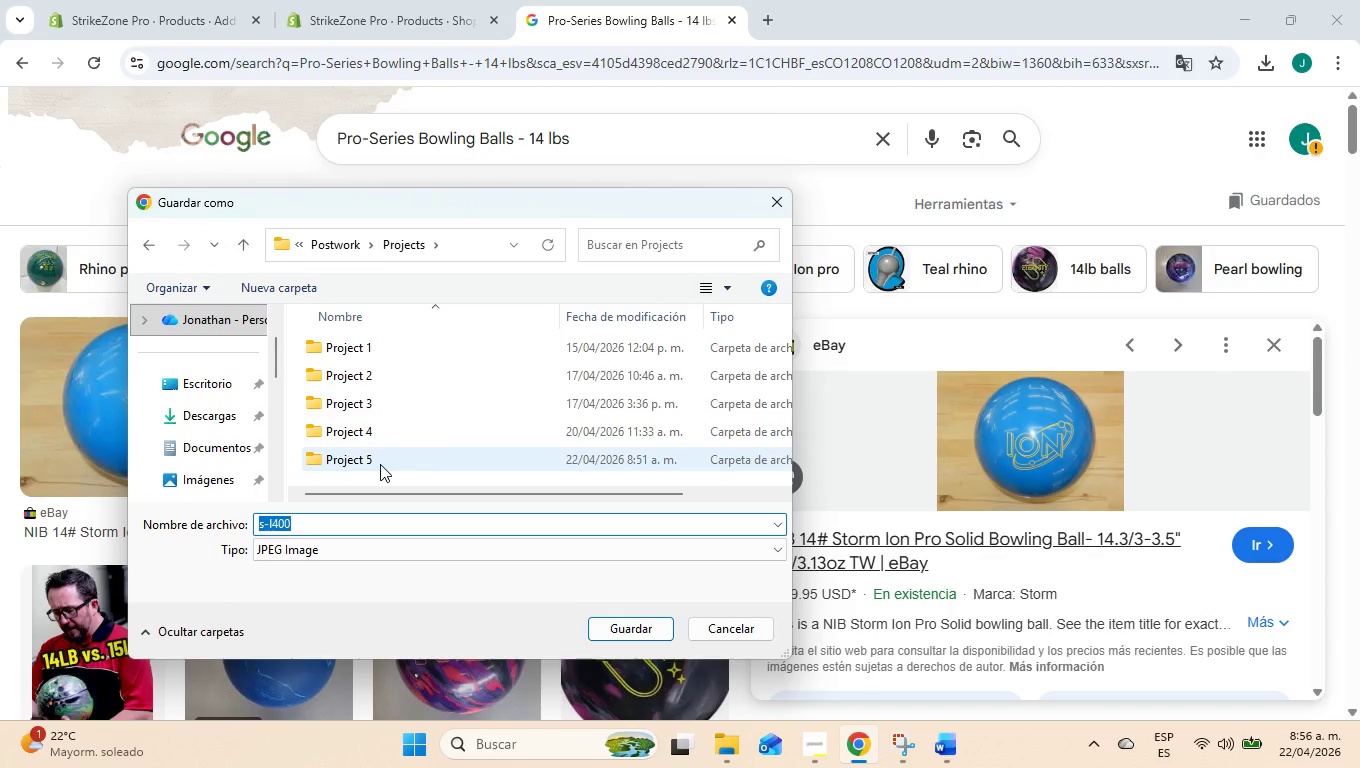 
double_click([380, 464])
 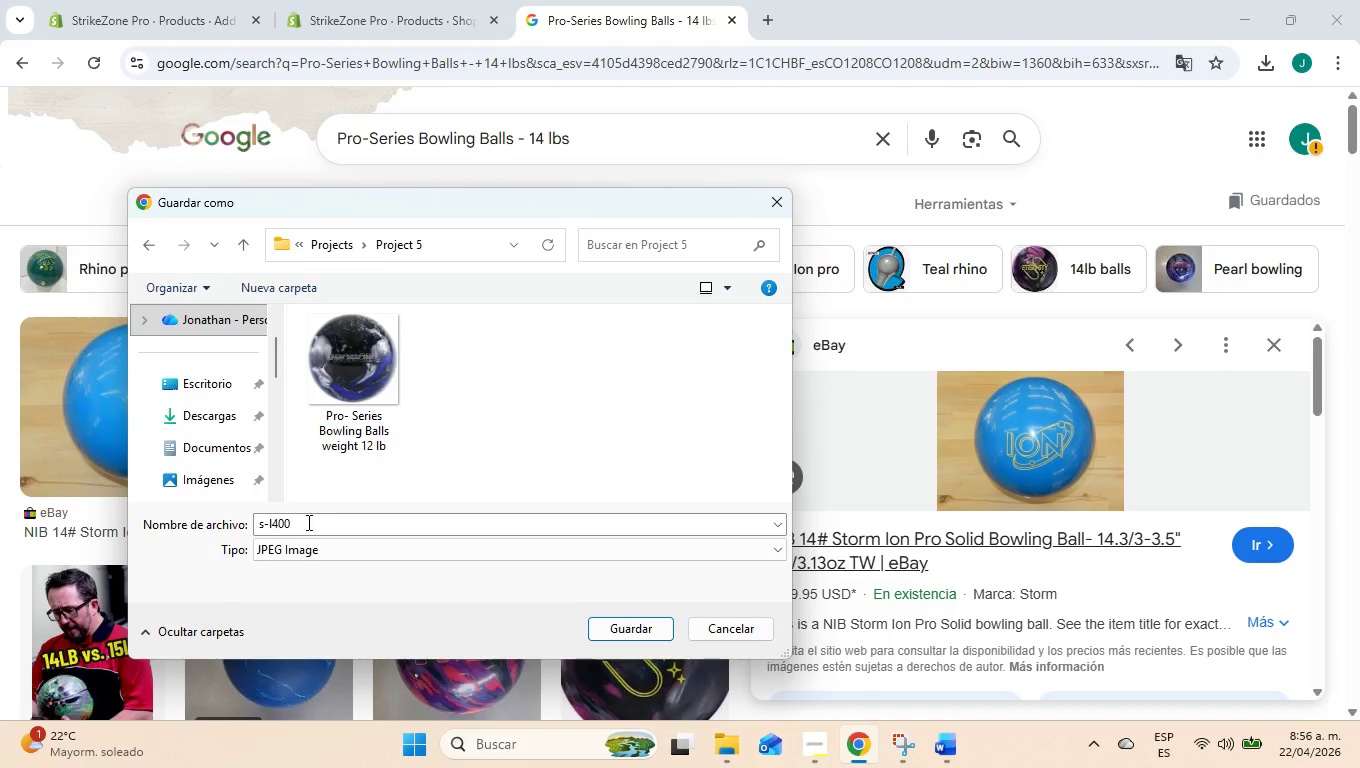 
left_click([304, 523])
 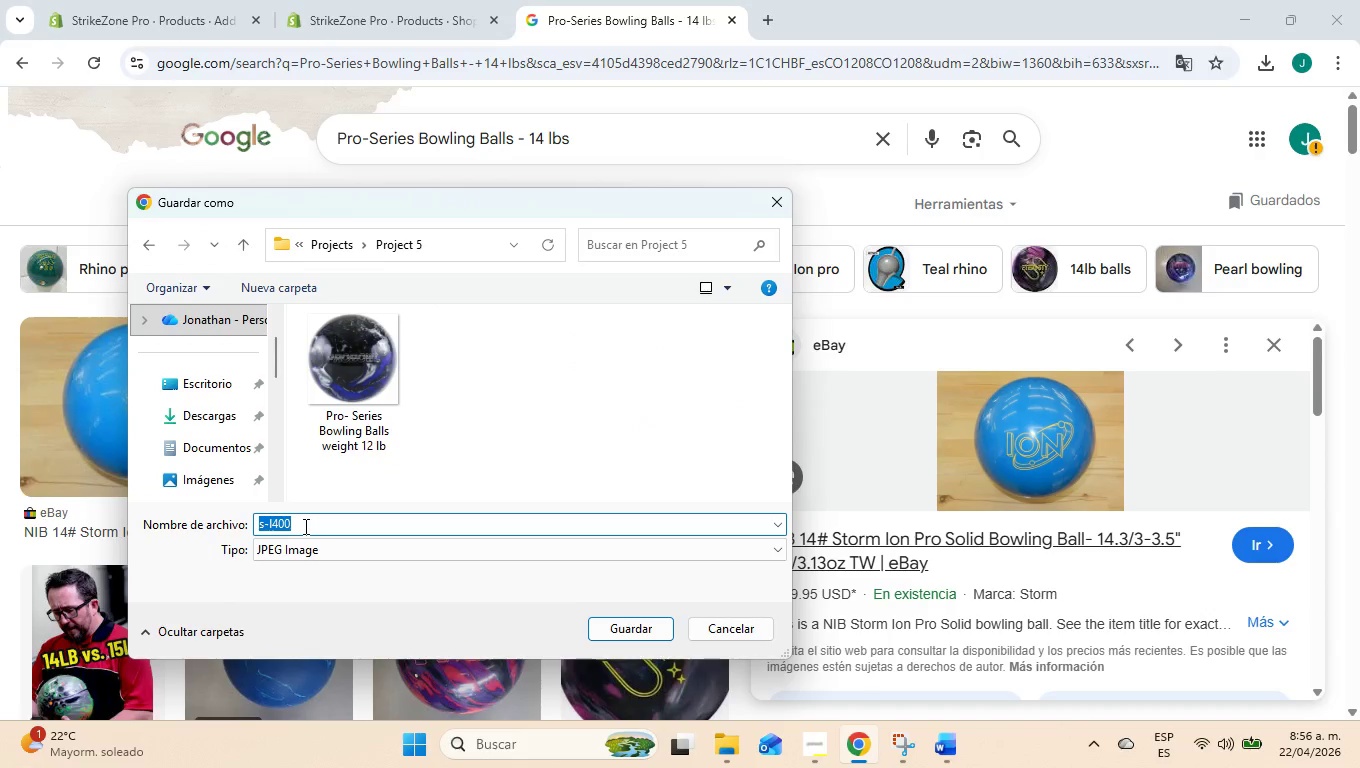 
key(Control+ControlLeft)
 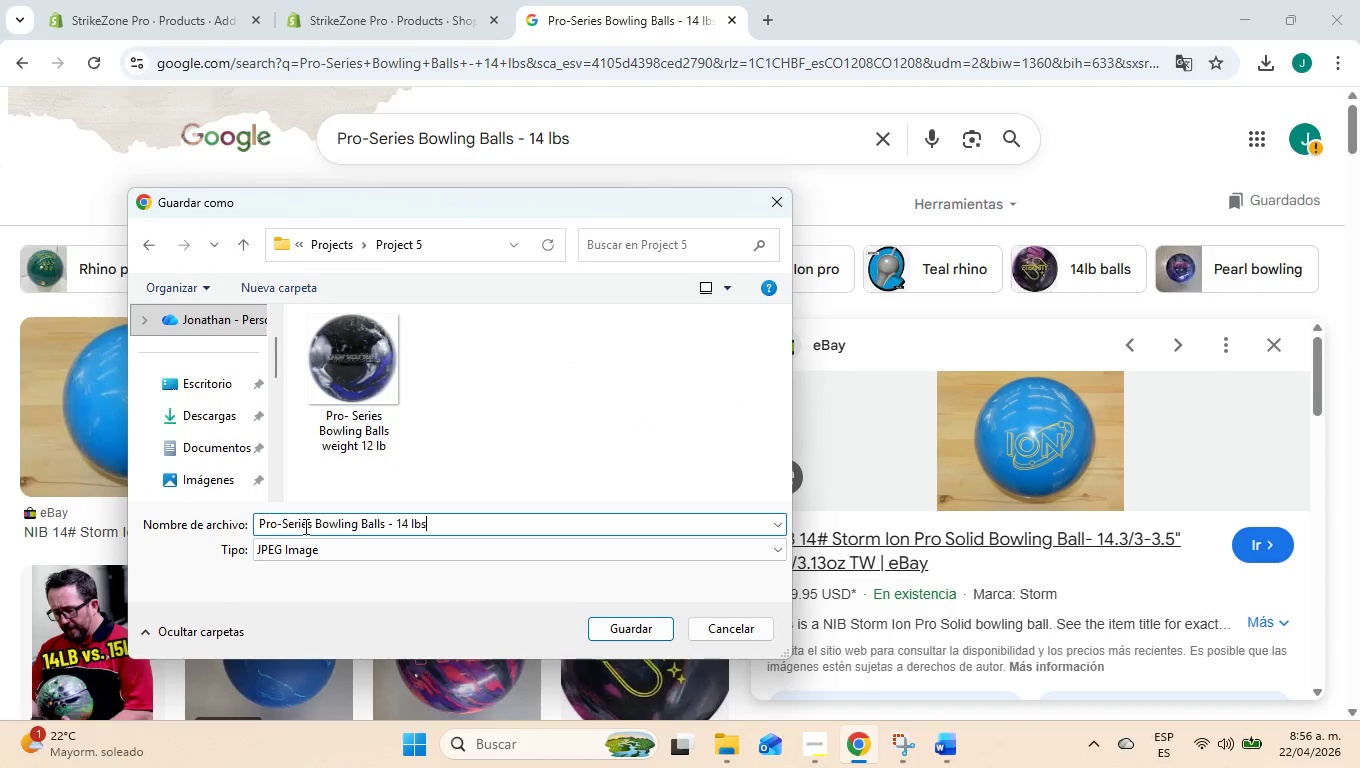 
key(Control+V)
 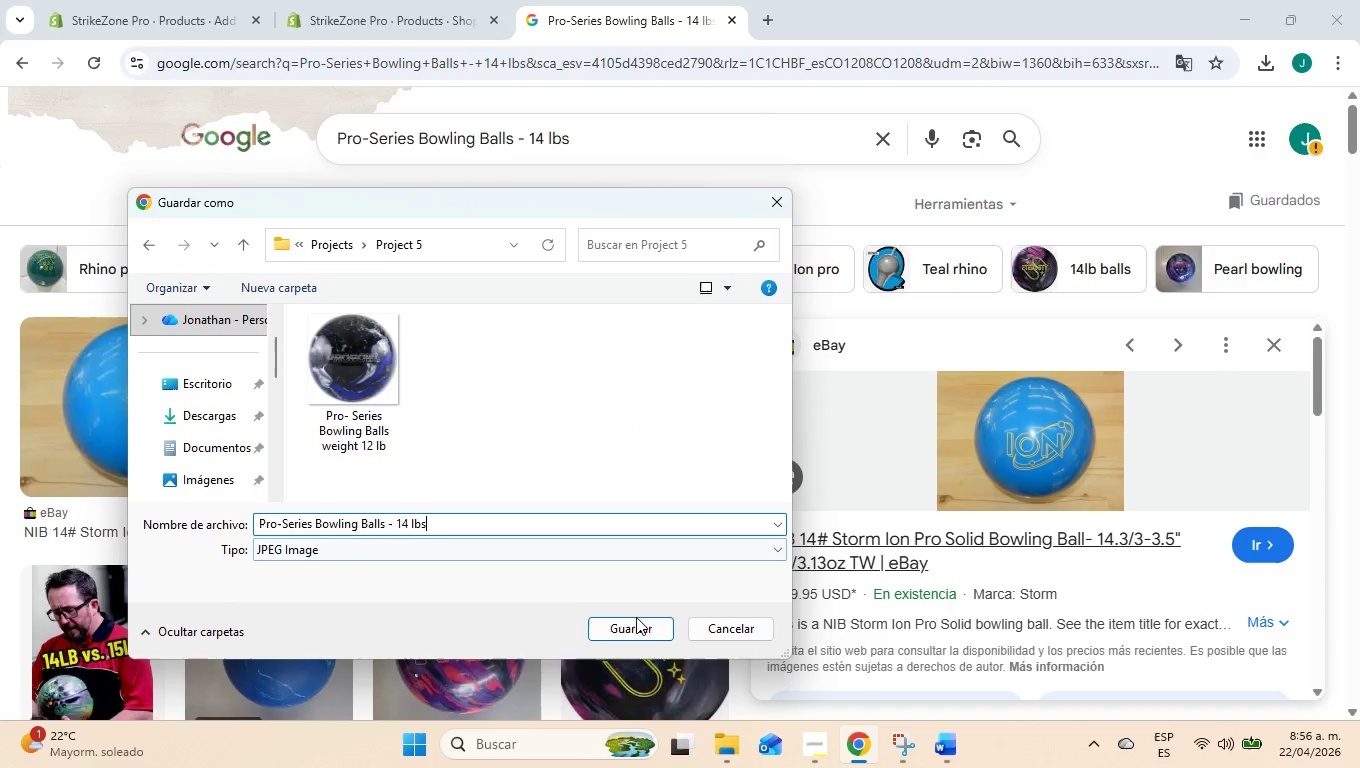 
left_click([635, 620])
 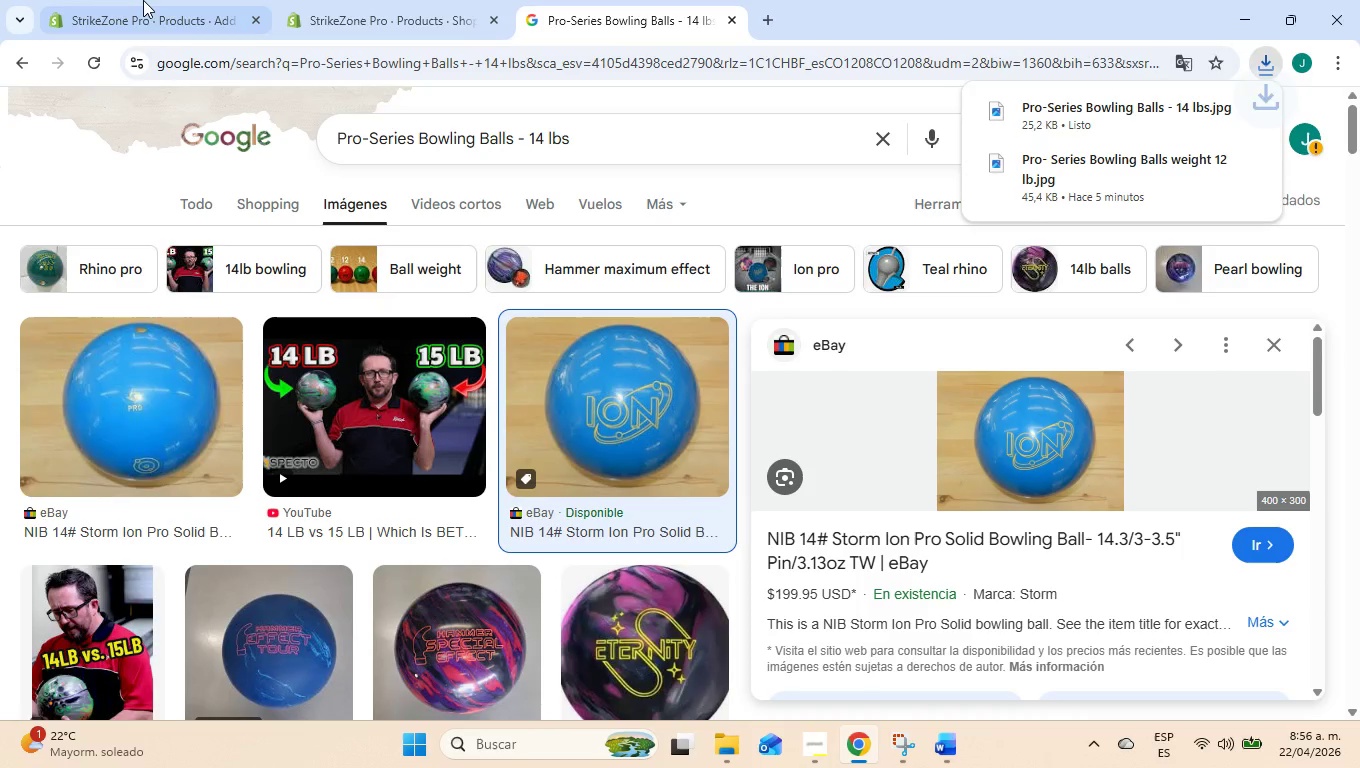 
left_click([138, 0])
 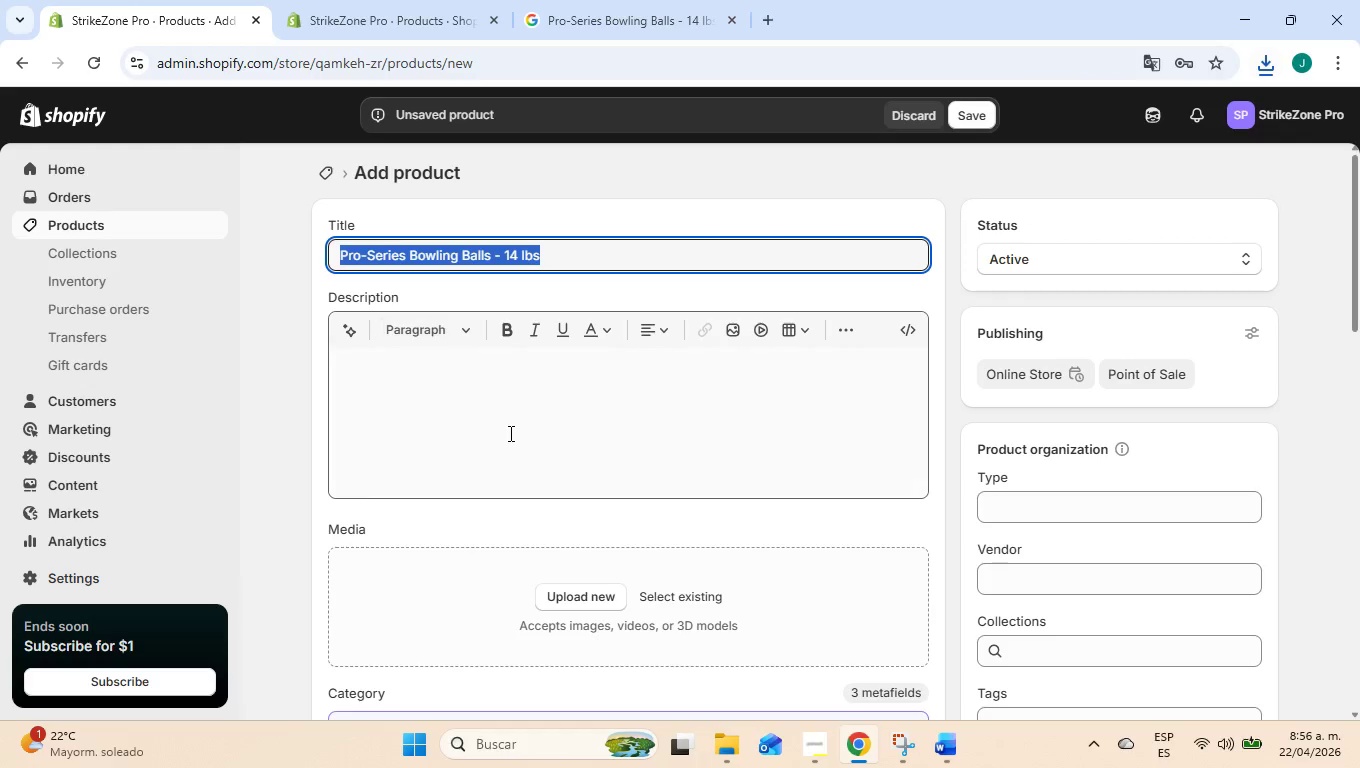 
scroll: coordinate [513, 444], scroll_direction: down, amount: 3.0
 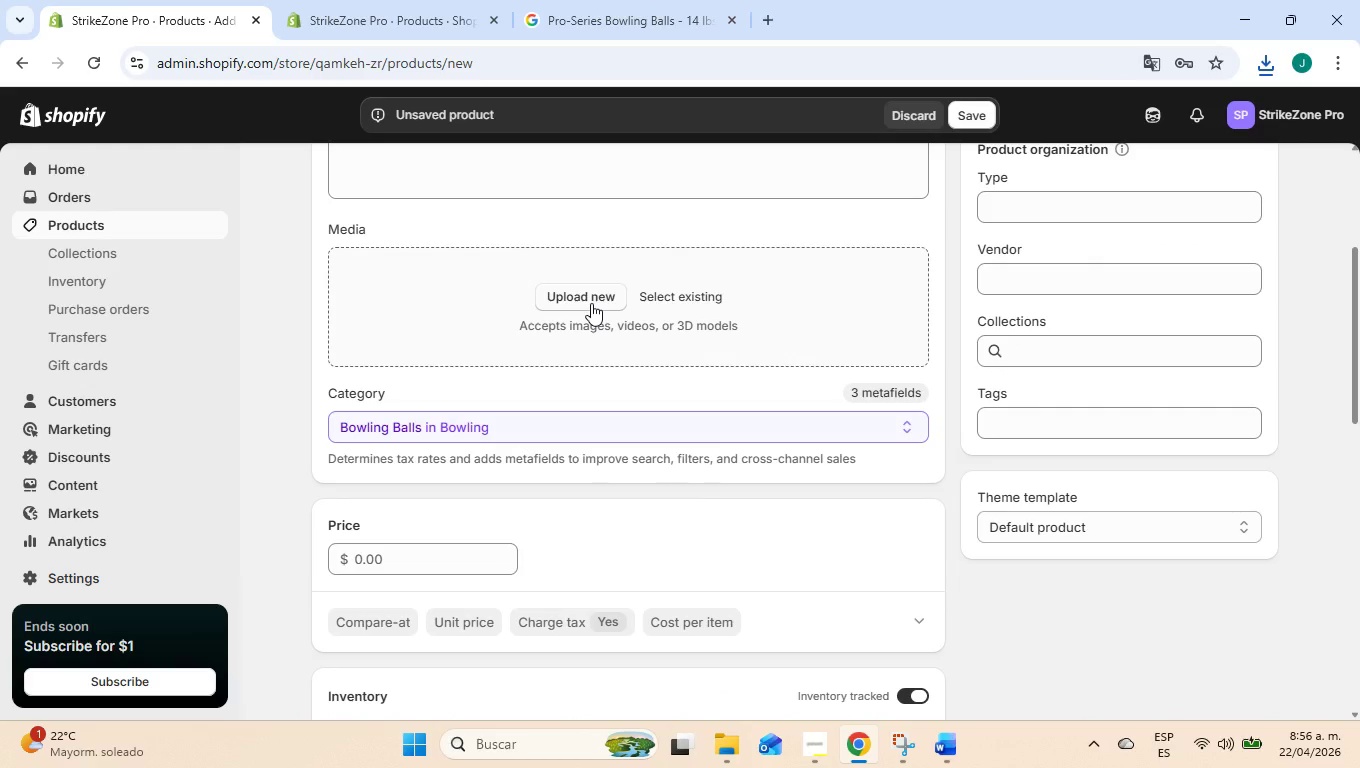 
scroll: coordinate [591, 303], scroll_direction: up, amount: 3.0
 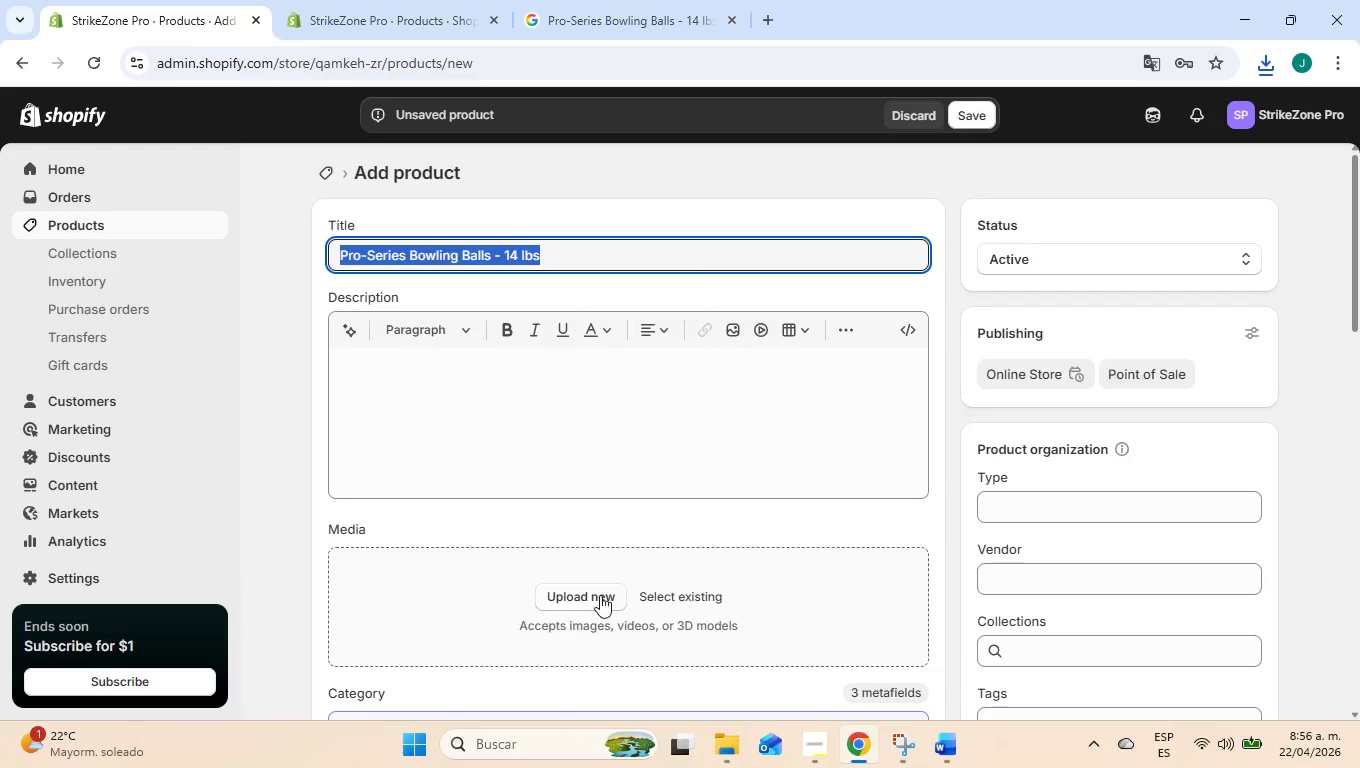 
left_click([599, 596])
 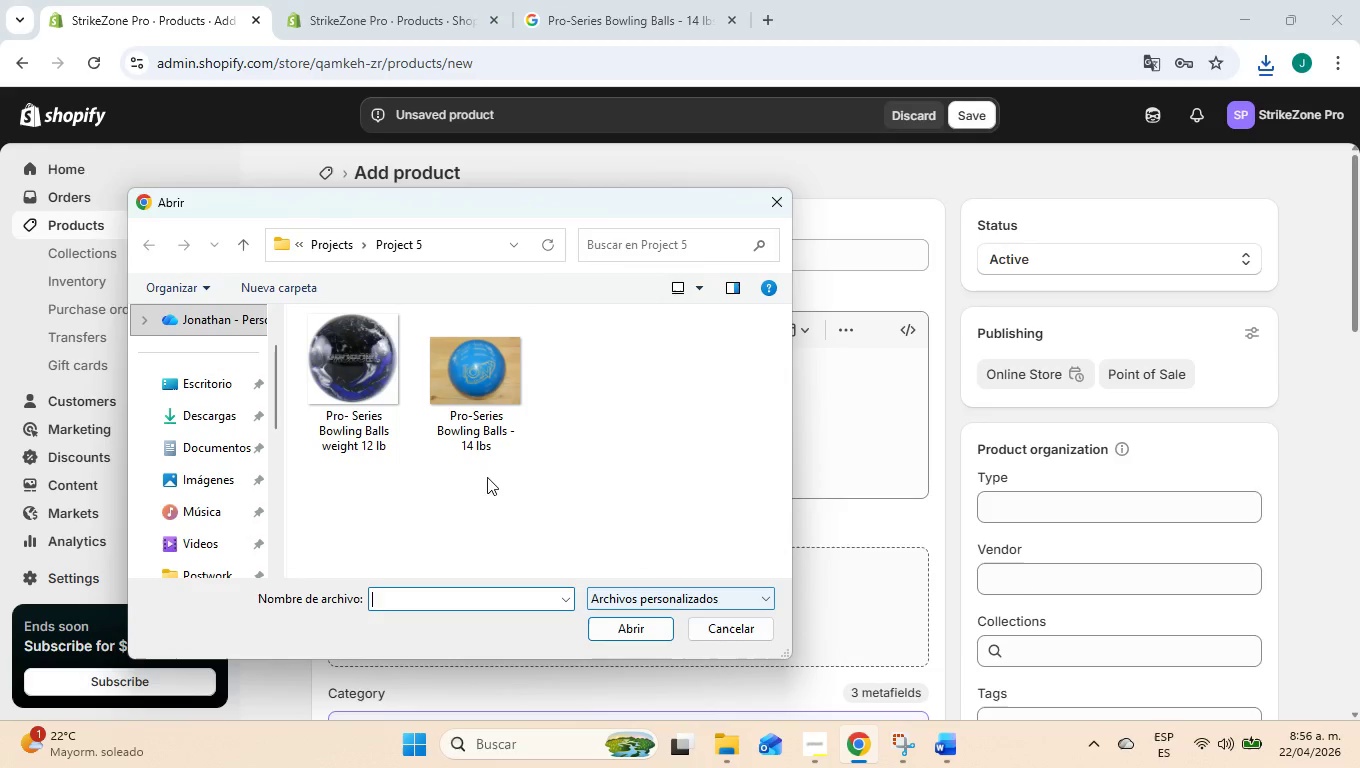 
left_click([458, 390])
 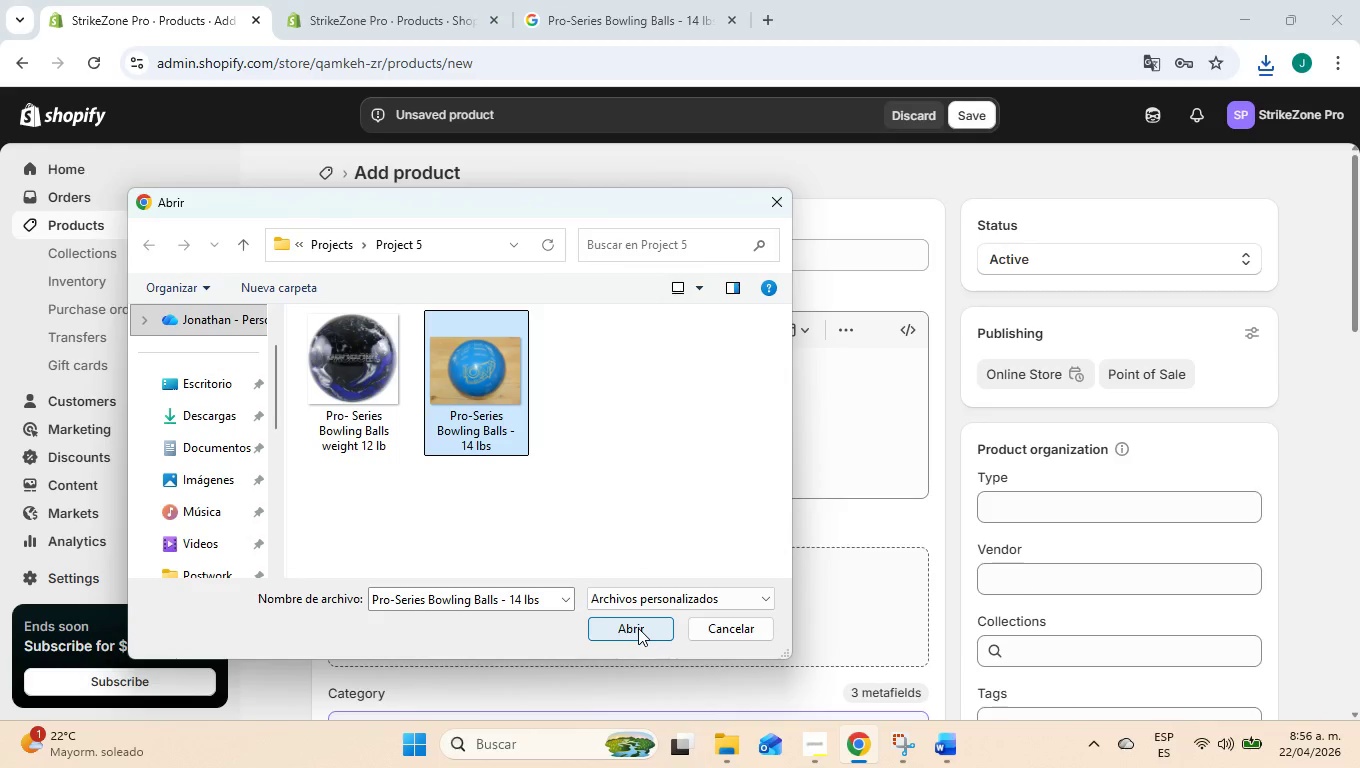 
left_click([638, 628])
 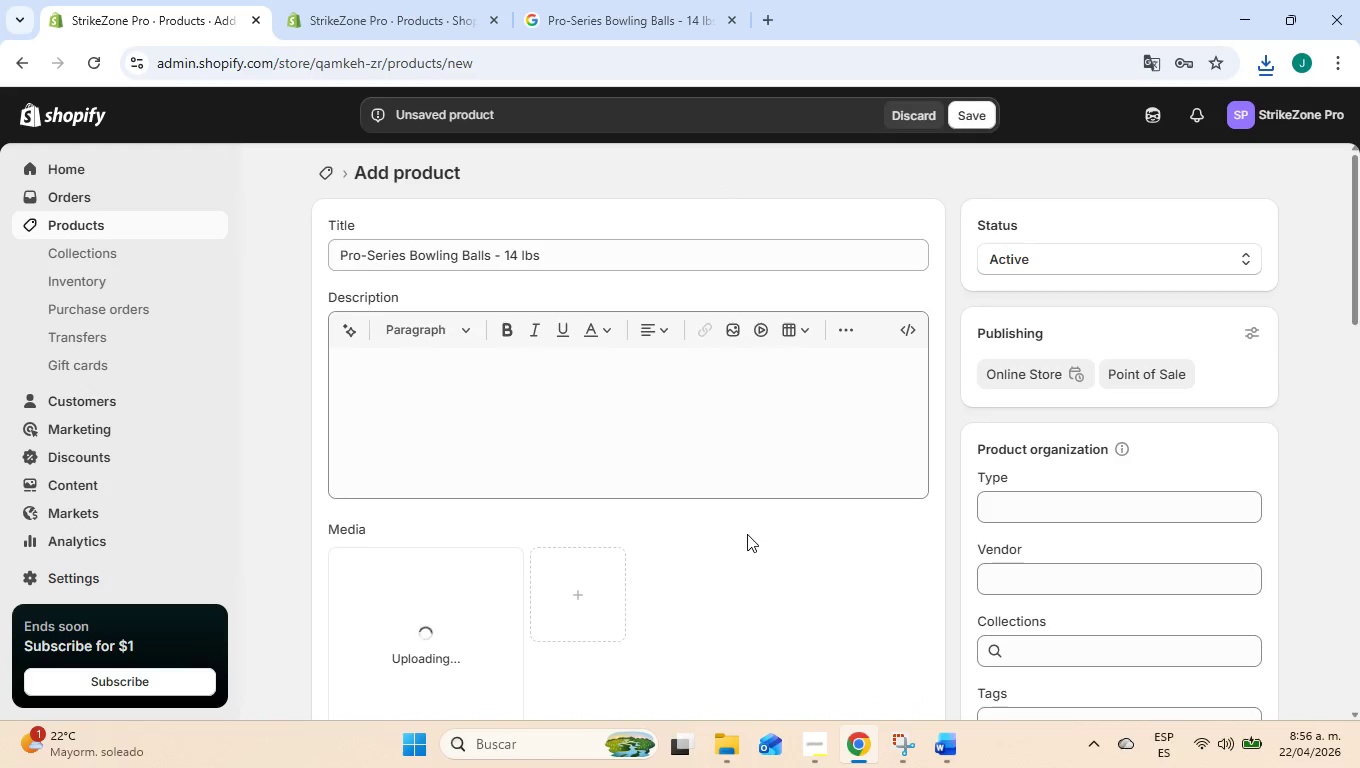 
scroll: coordinate [747, 534], scroll_direction: down, amount: 2.0
 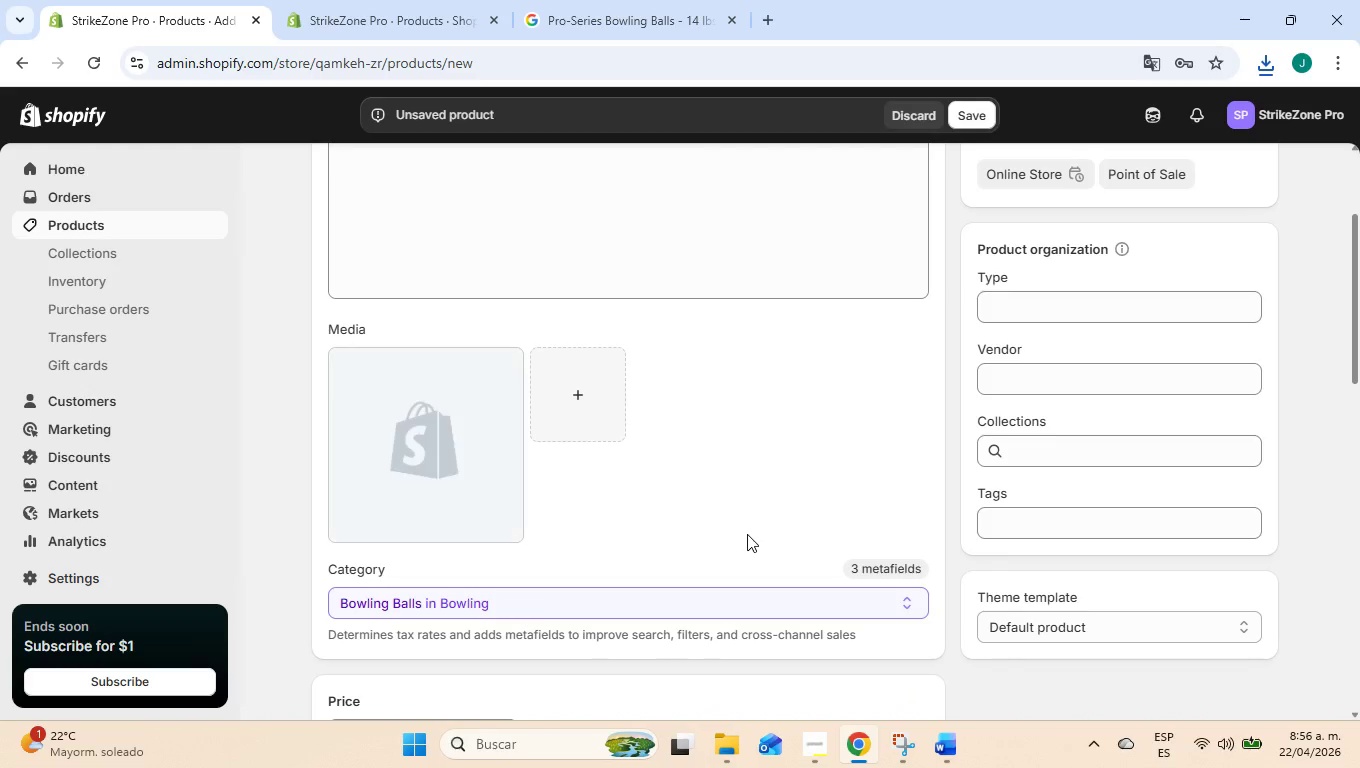 
left_click([437, 418])
 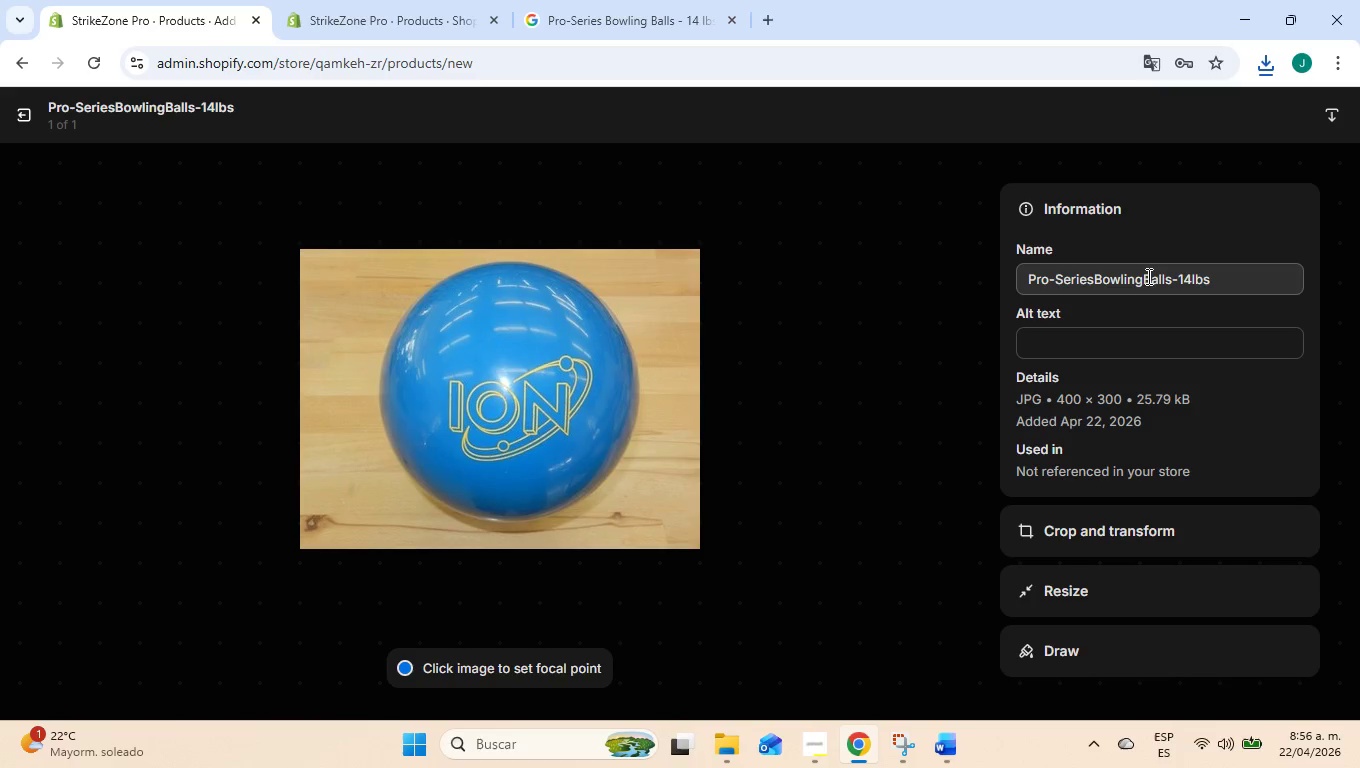 
left_click([1151, 349])
 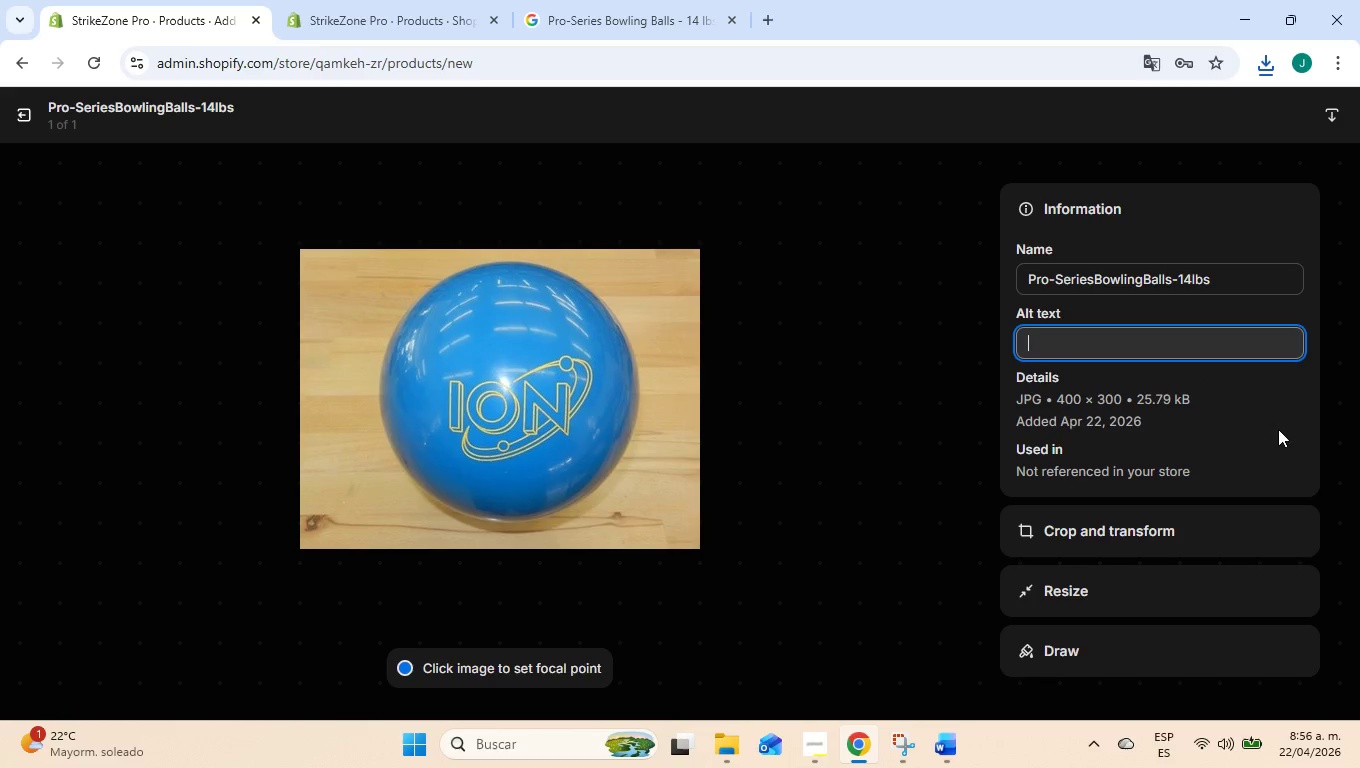 
left_click([1341, 450])
 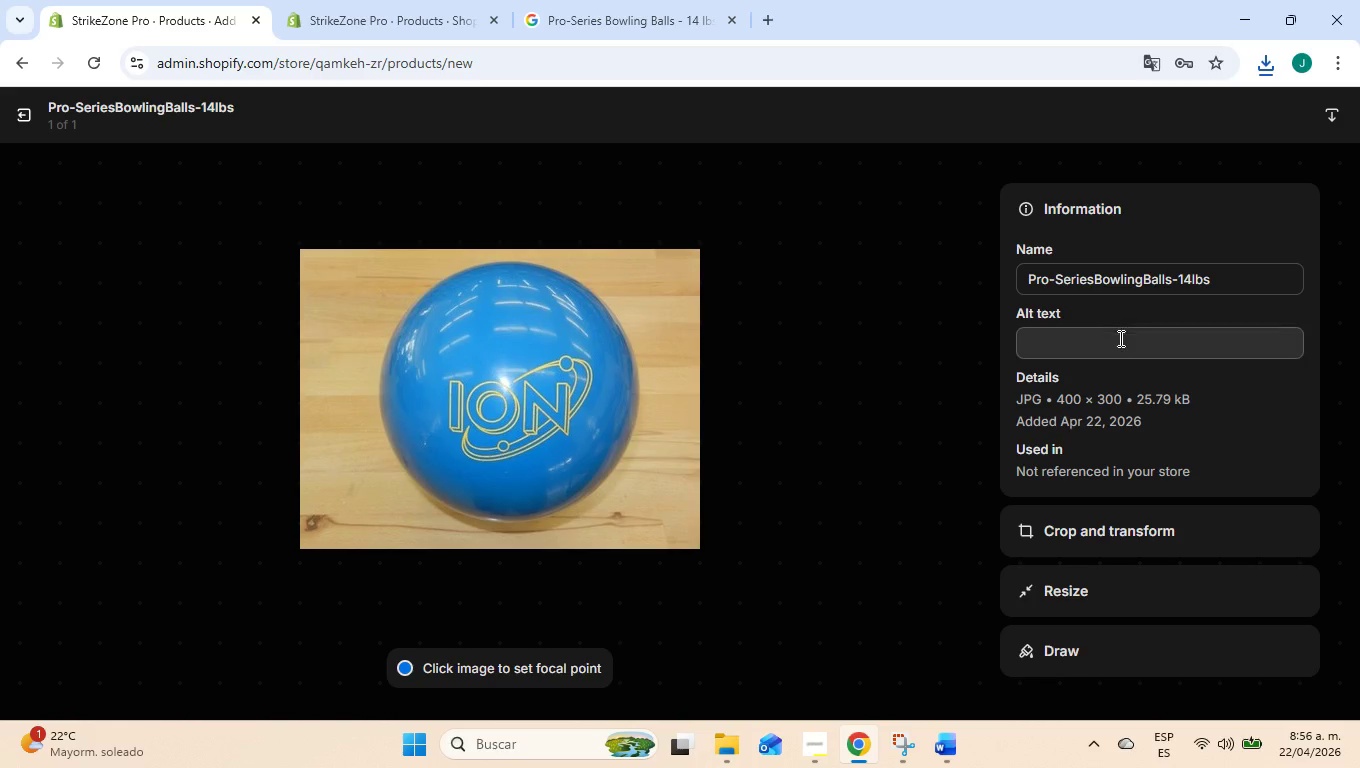 
left_click([1119, 338])
 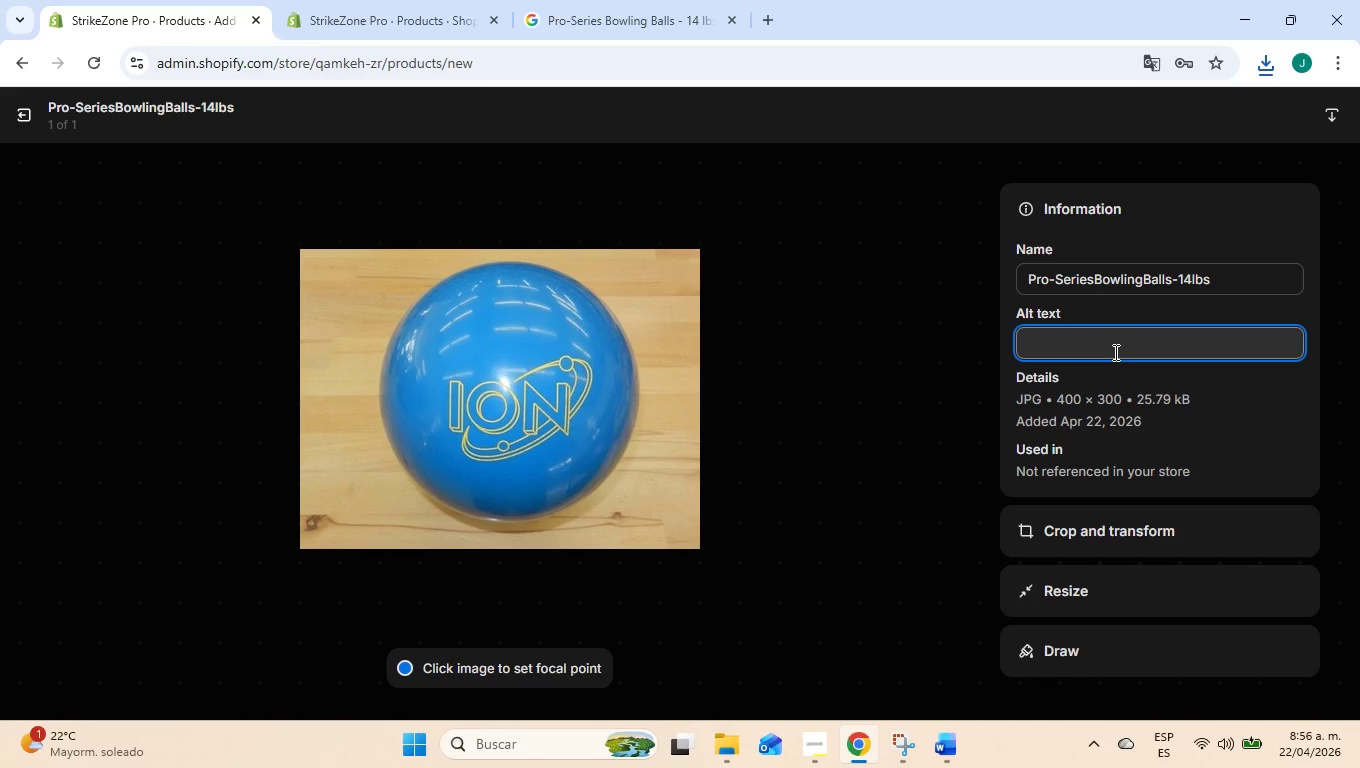 
left_click([1312, 463])
 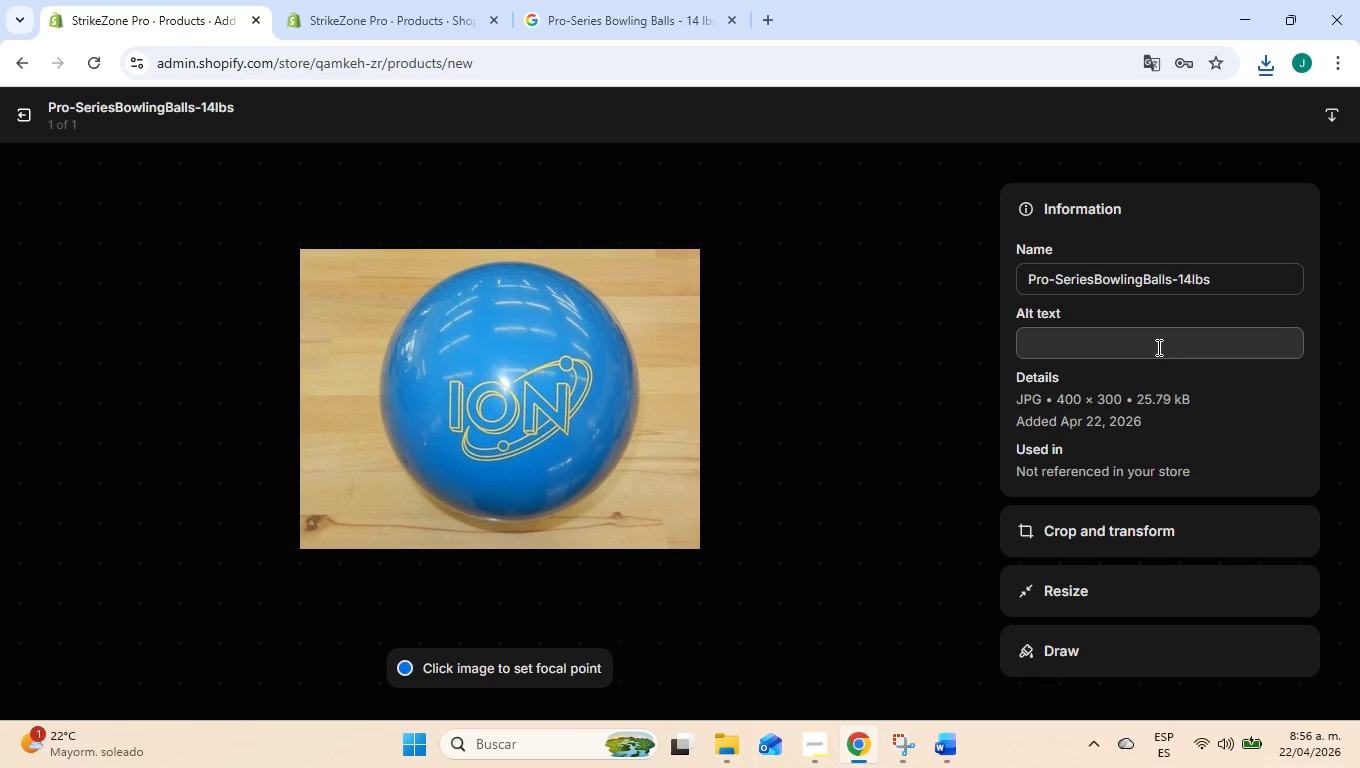 
left_click([1157, 347])
 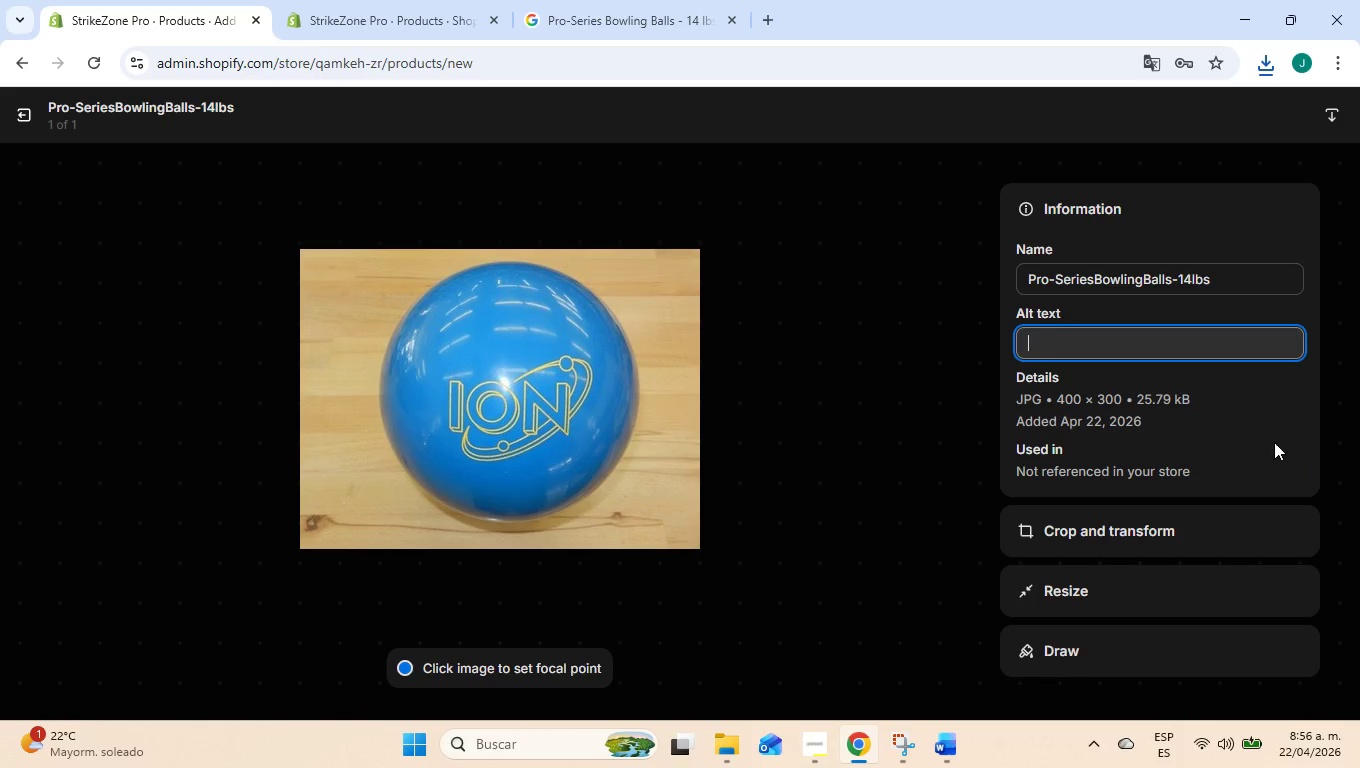 
left_click([1275, 442])
 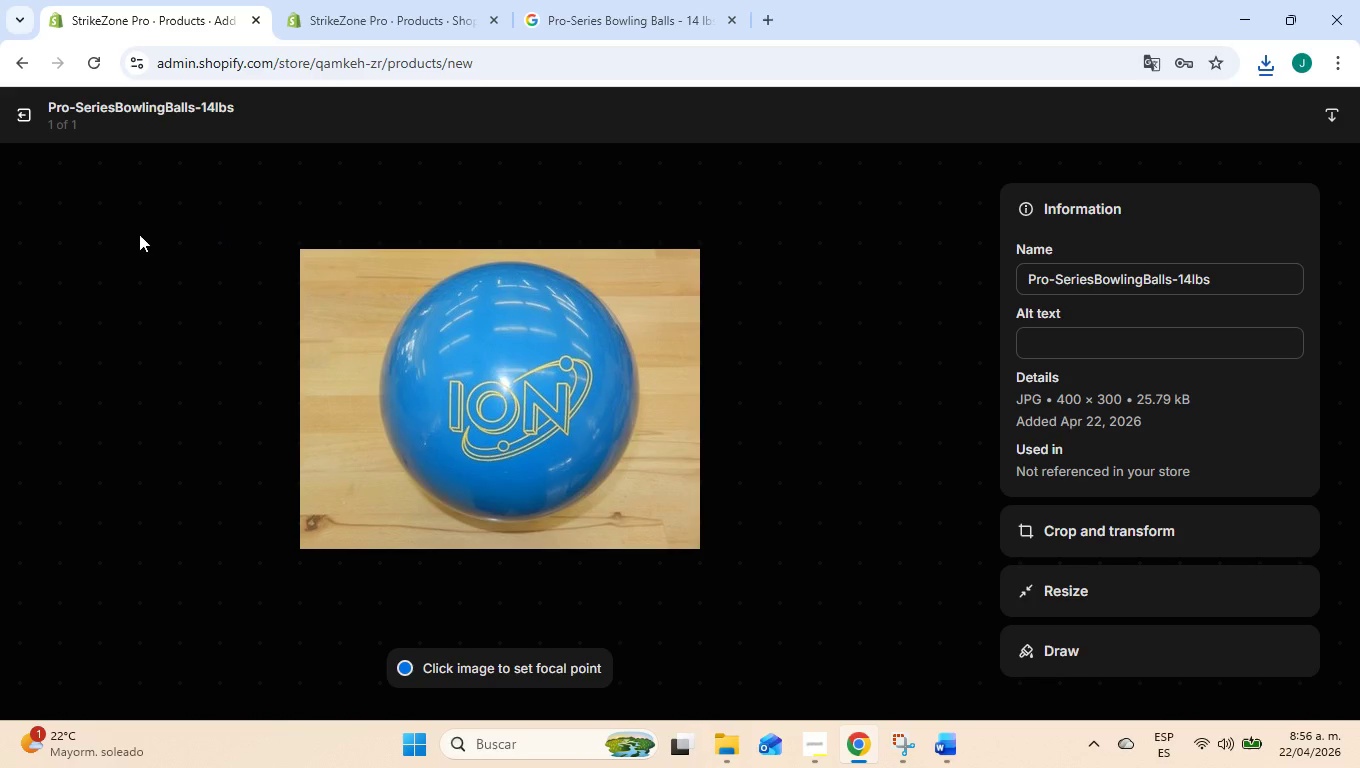 
left_click([1126, 331])
 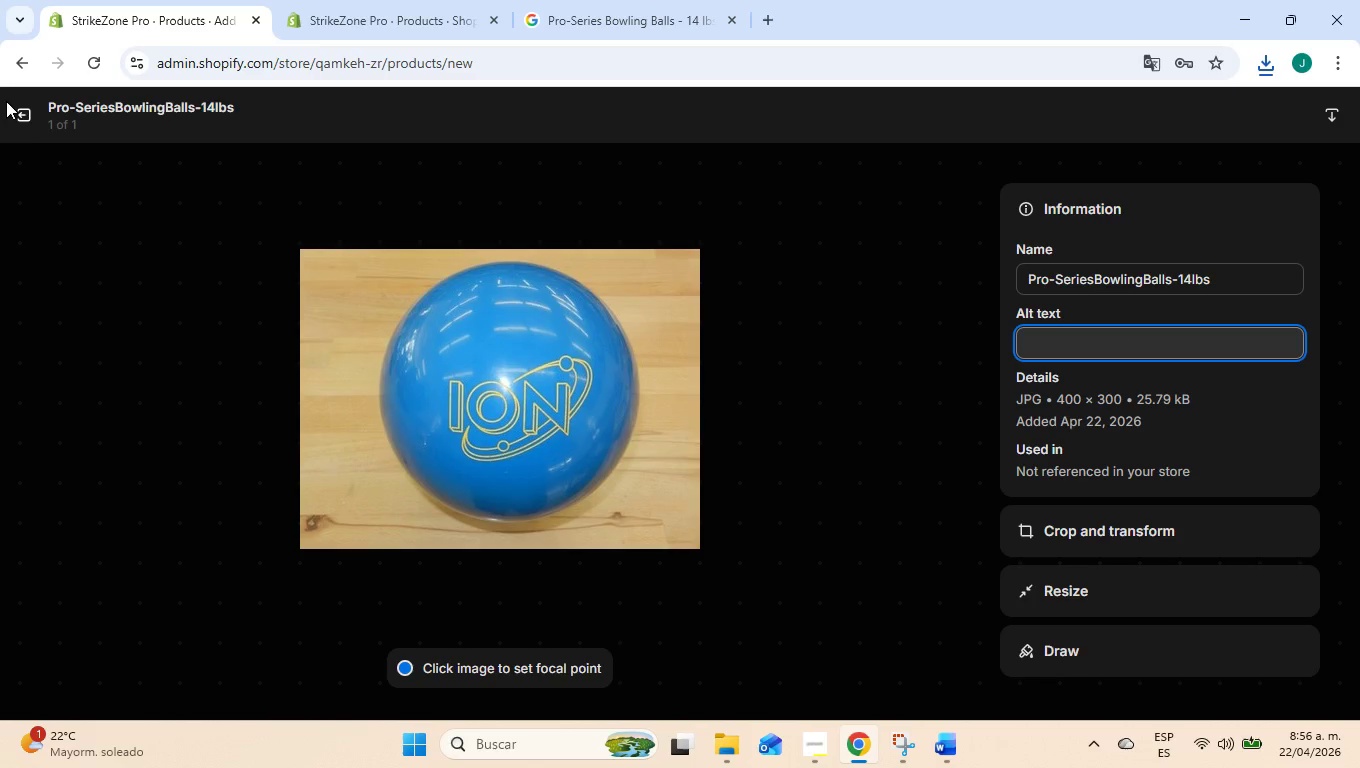 
left_click([22, 117])
 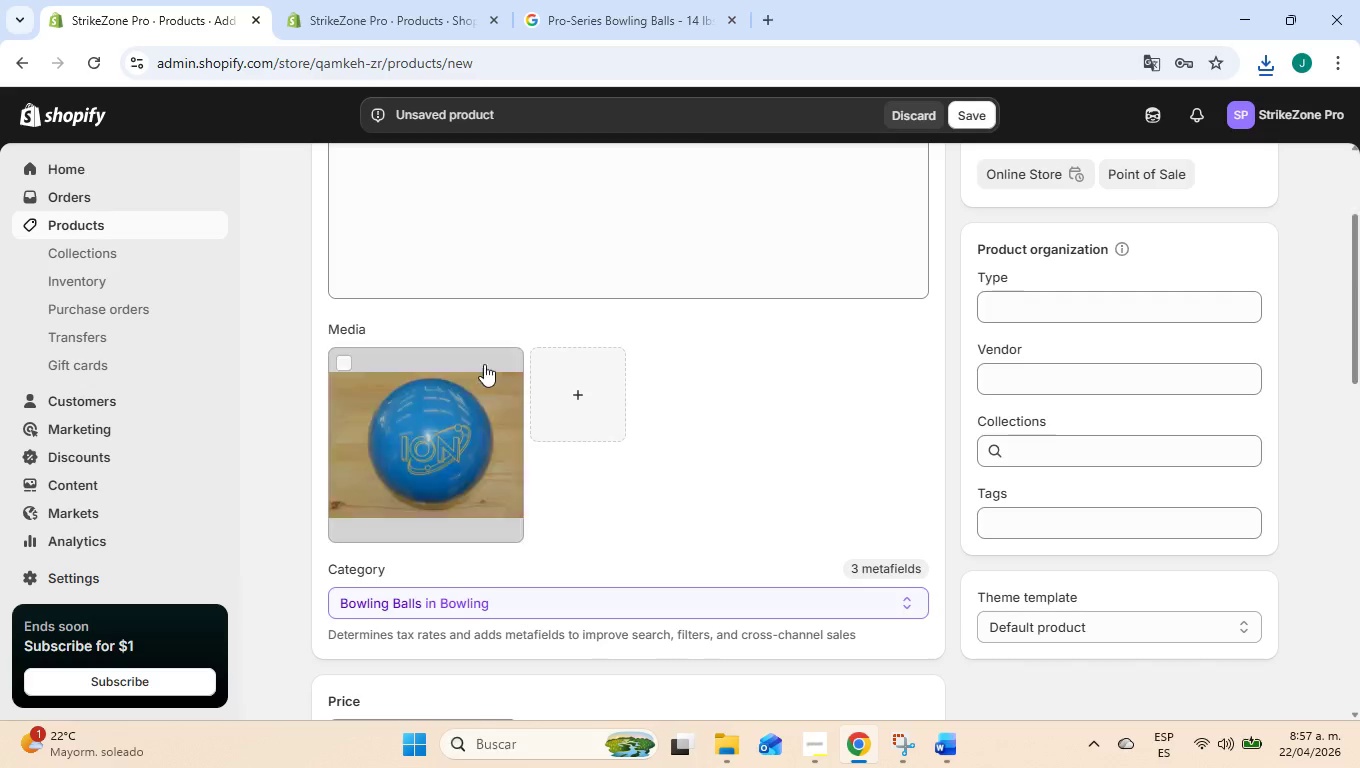 
scroll: coordinate [292, 500], scroll_direction: down, amount: 5.0
 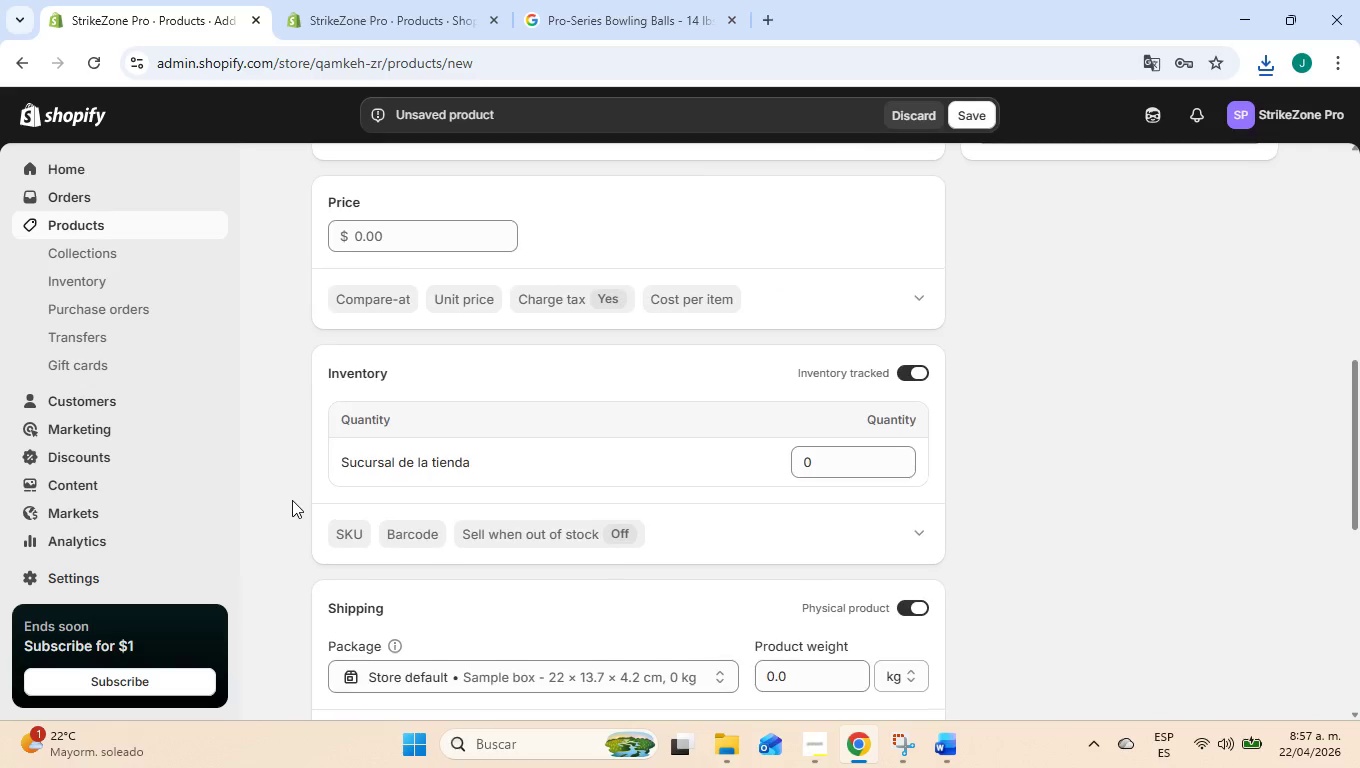 
scroll: coordinate [292, 500], scroll_direction: up, amount: 1.0
 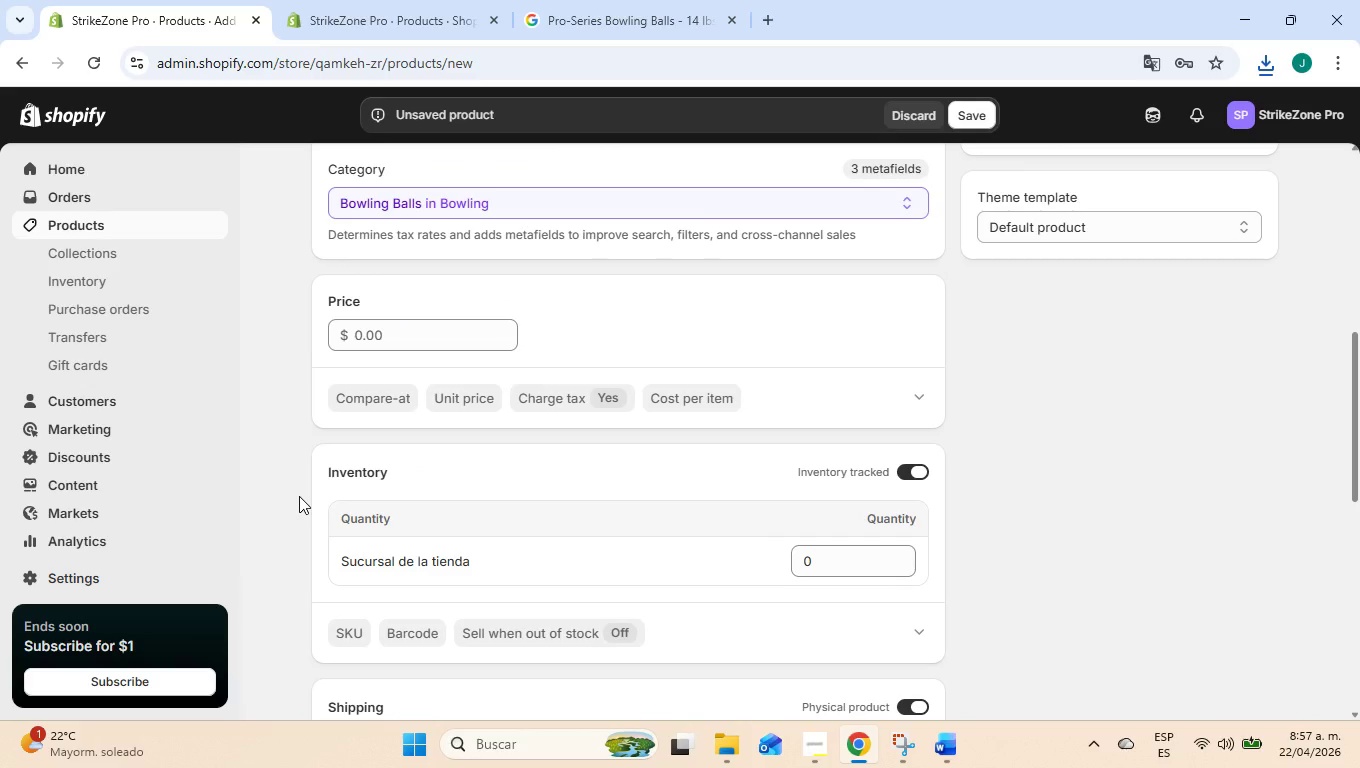 
wait(17.81)
 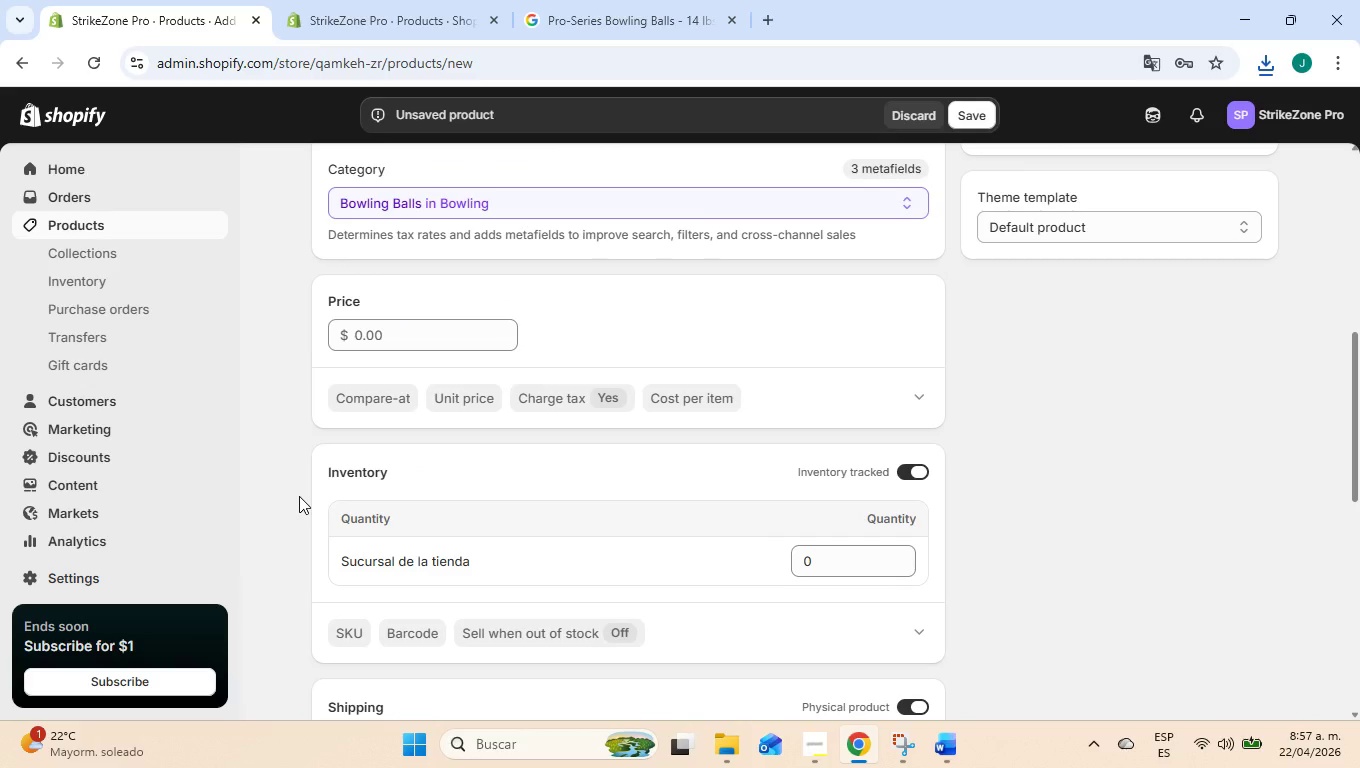 
left_click([802, 756])